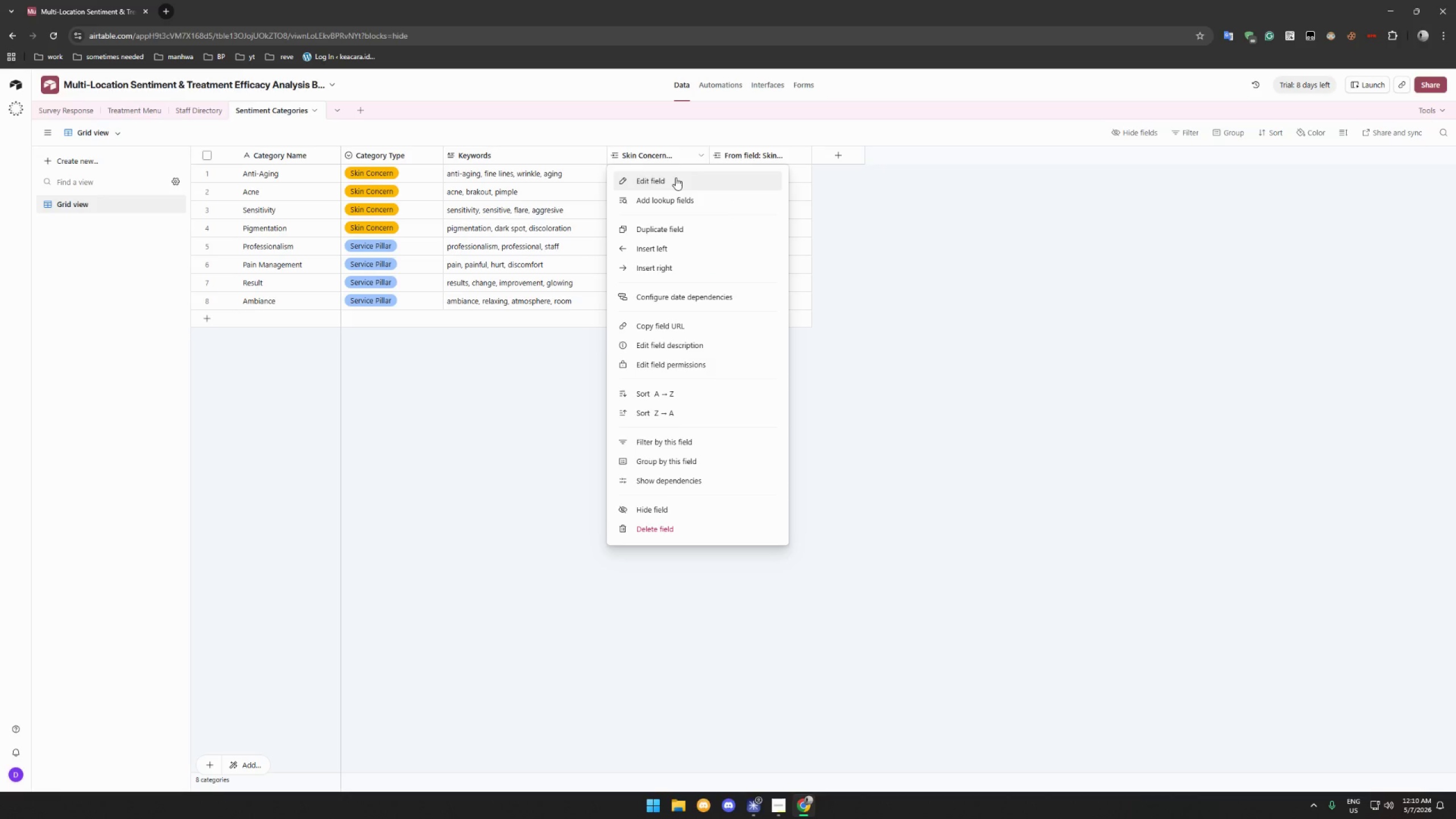 
left_click([676, 177])
 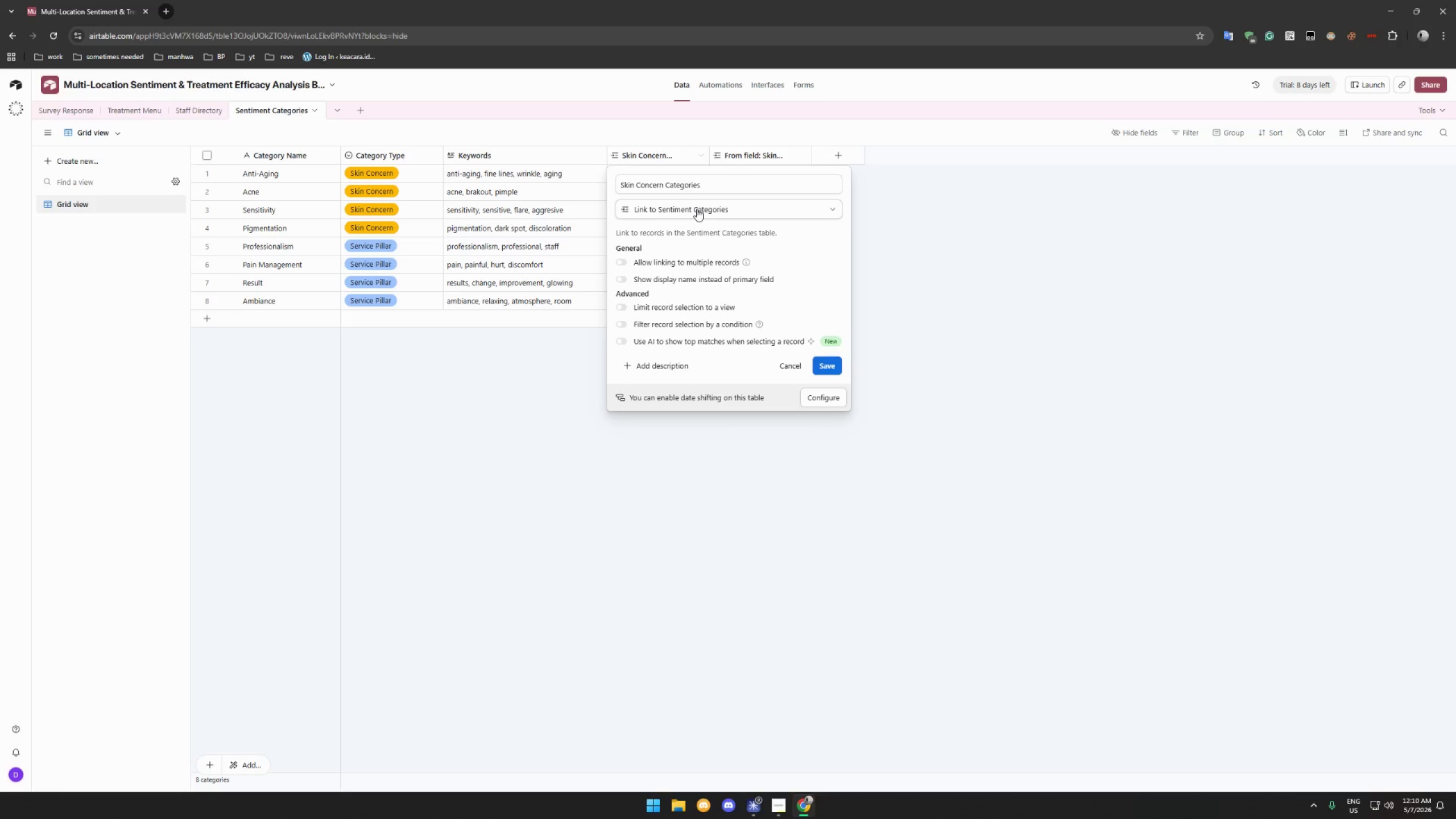 
wait(15.42)
 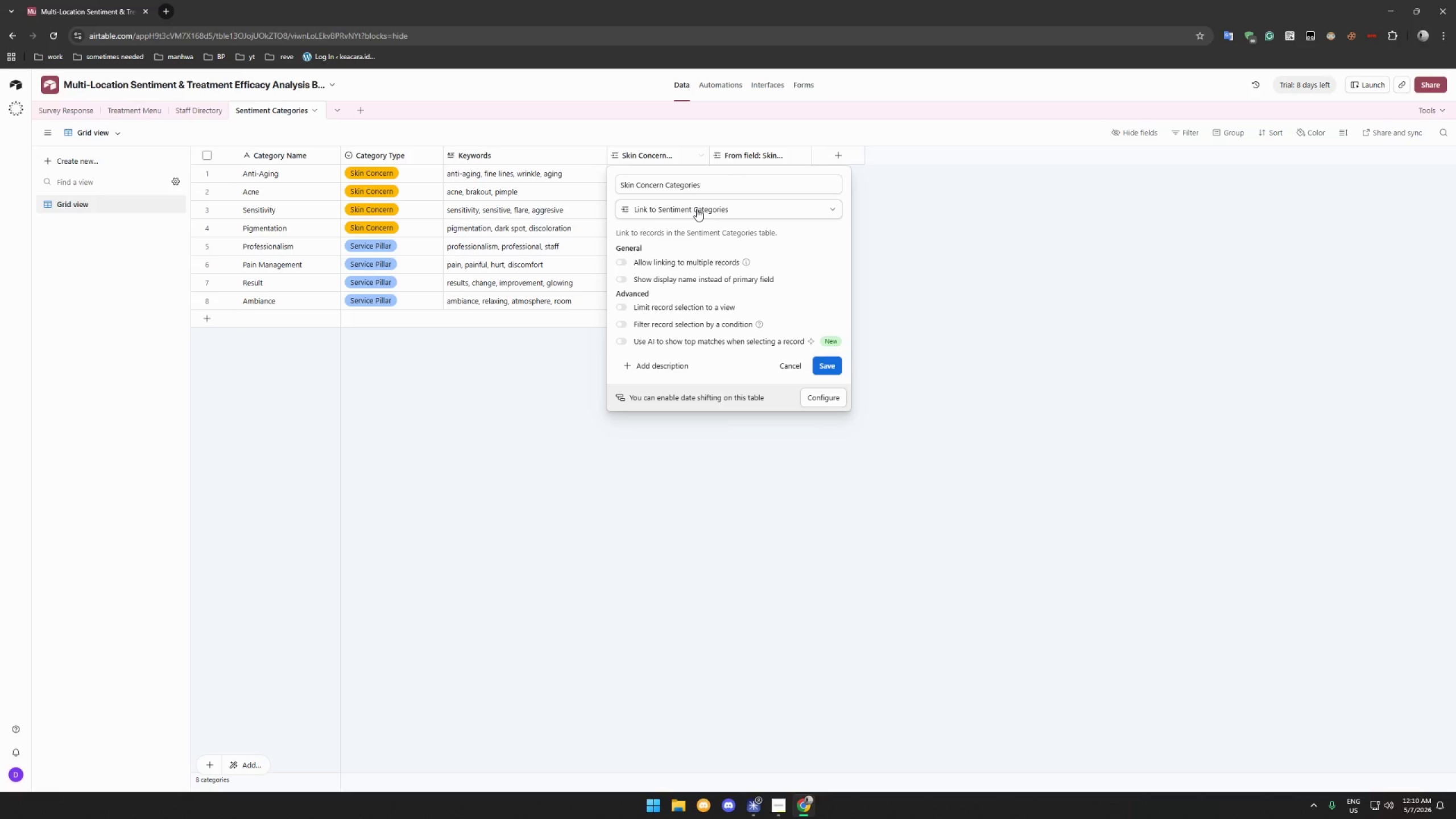 
left_click([697, 209])
 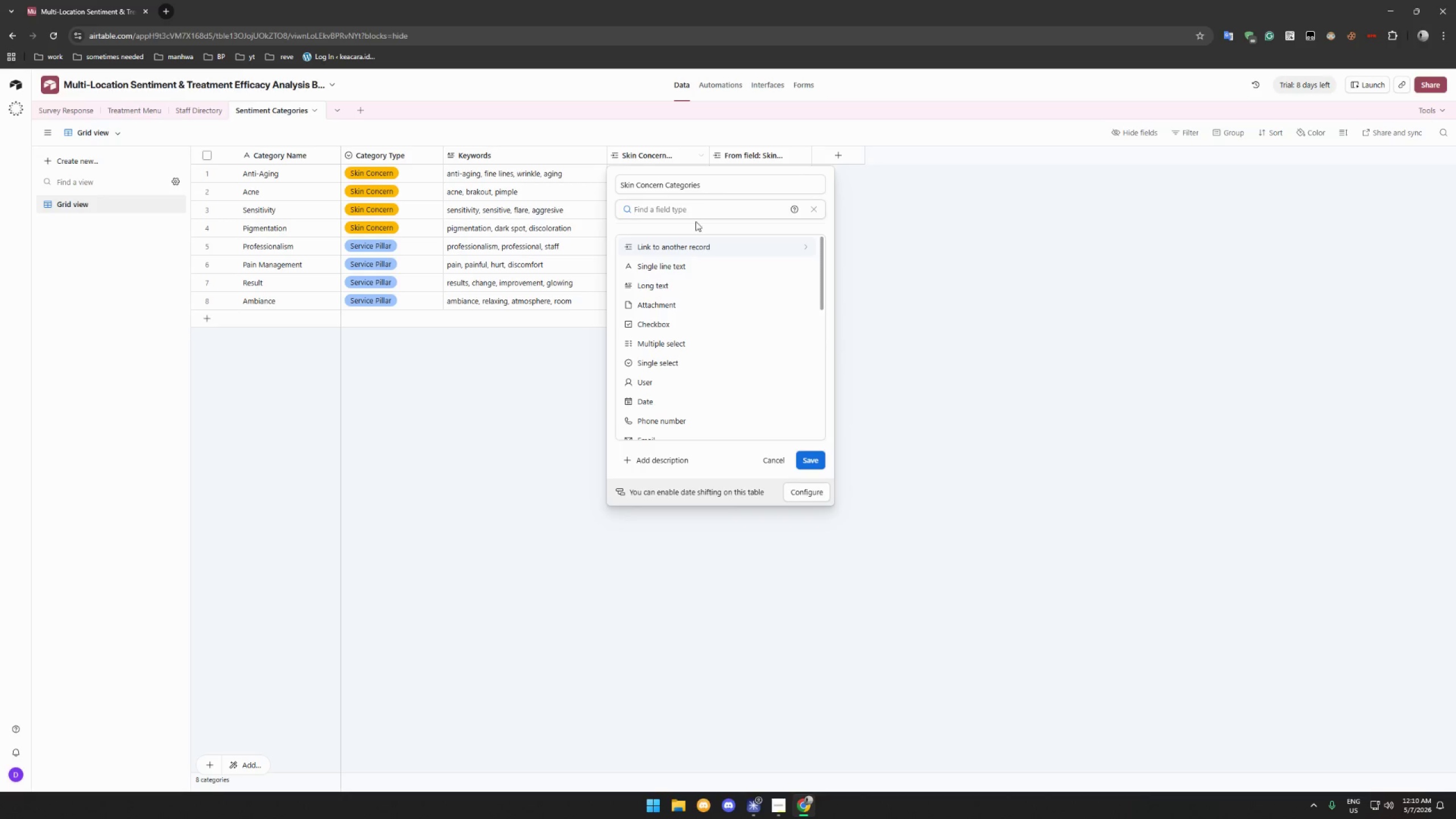 
left_click([694, 246])
 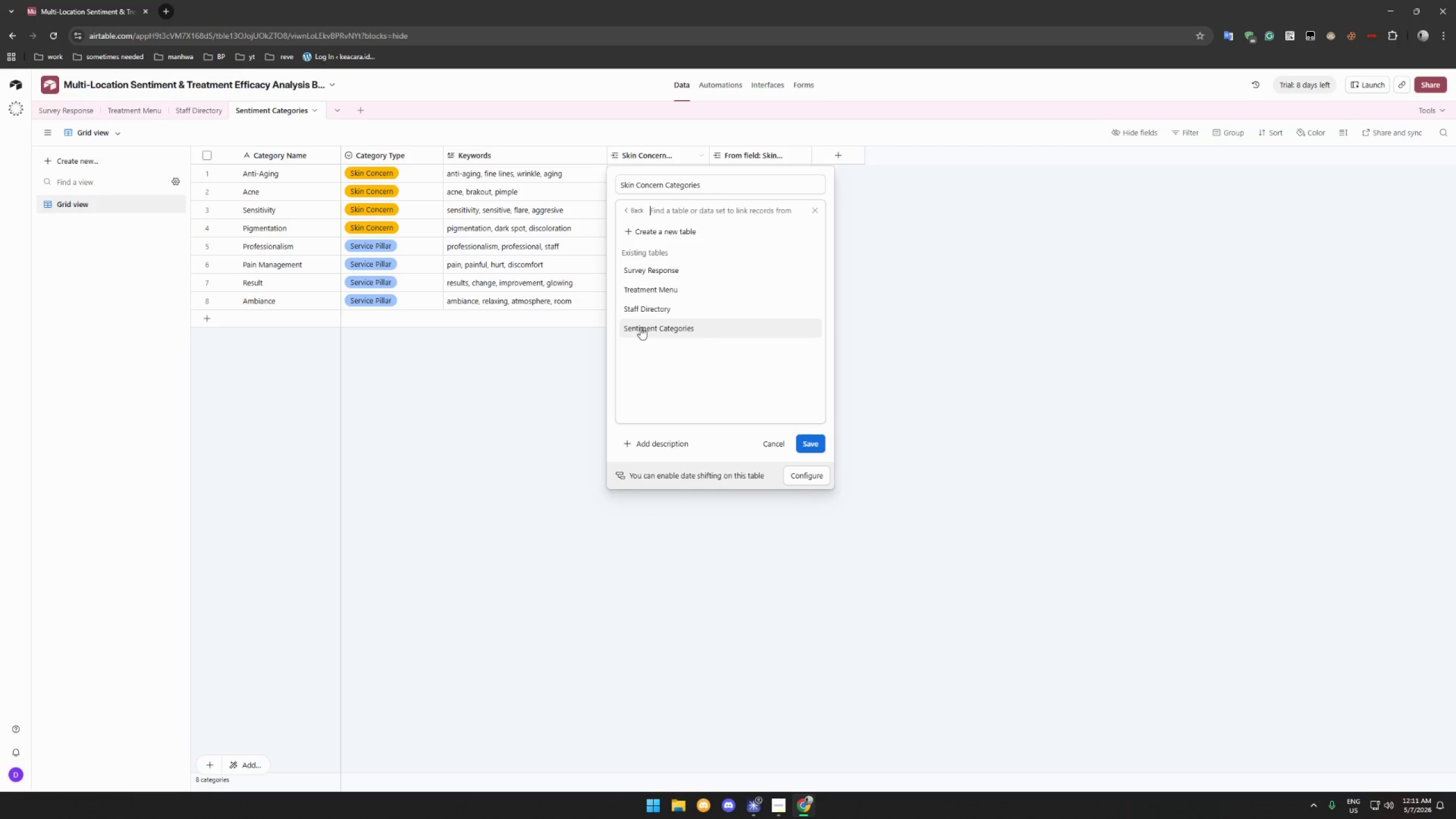 
wait(23.17)
 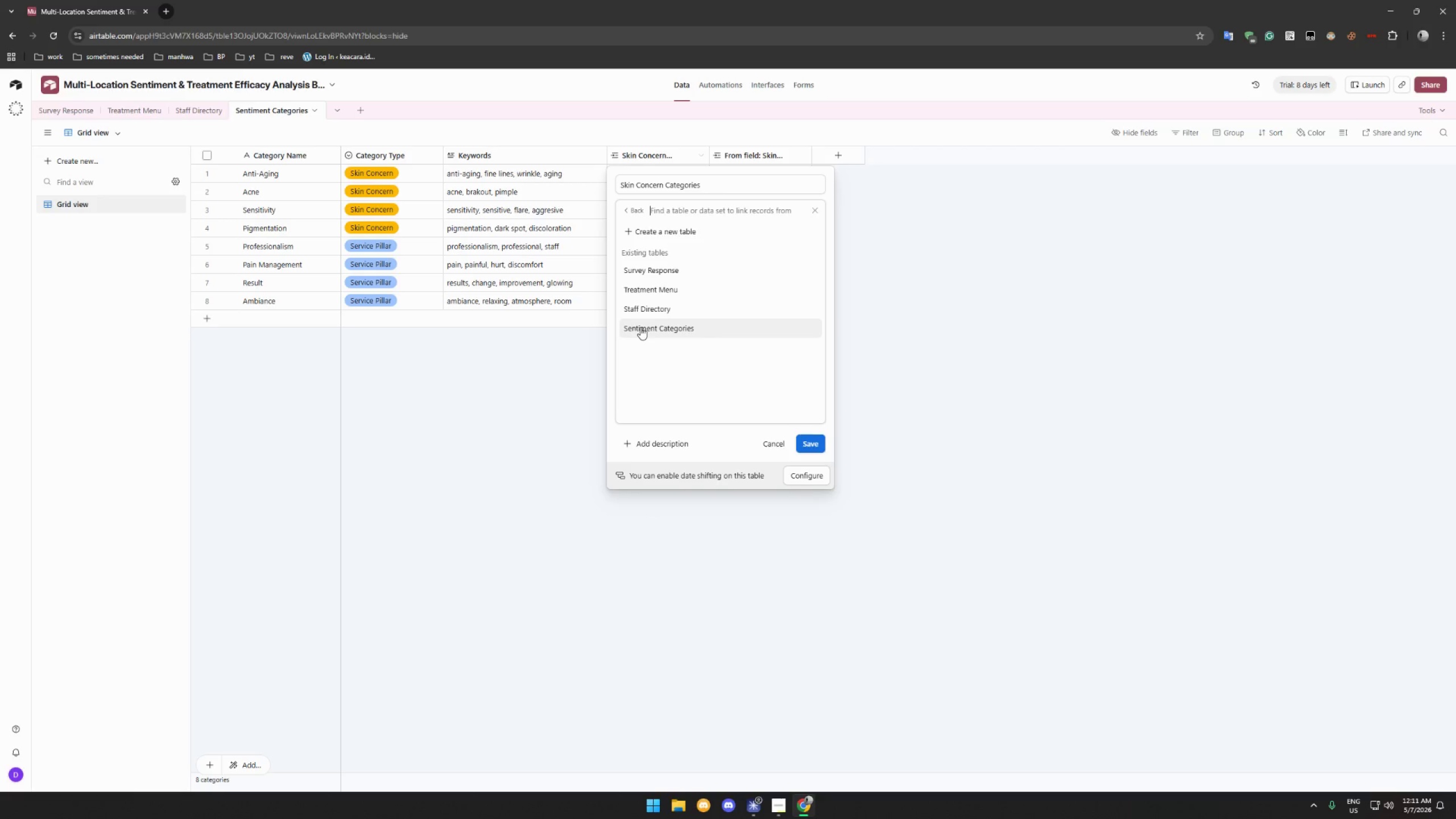 
left_click([640, 327])
 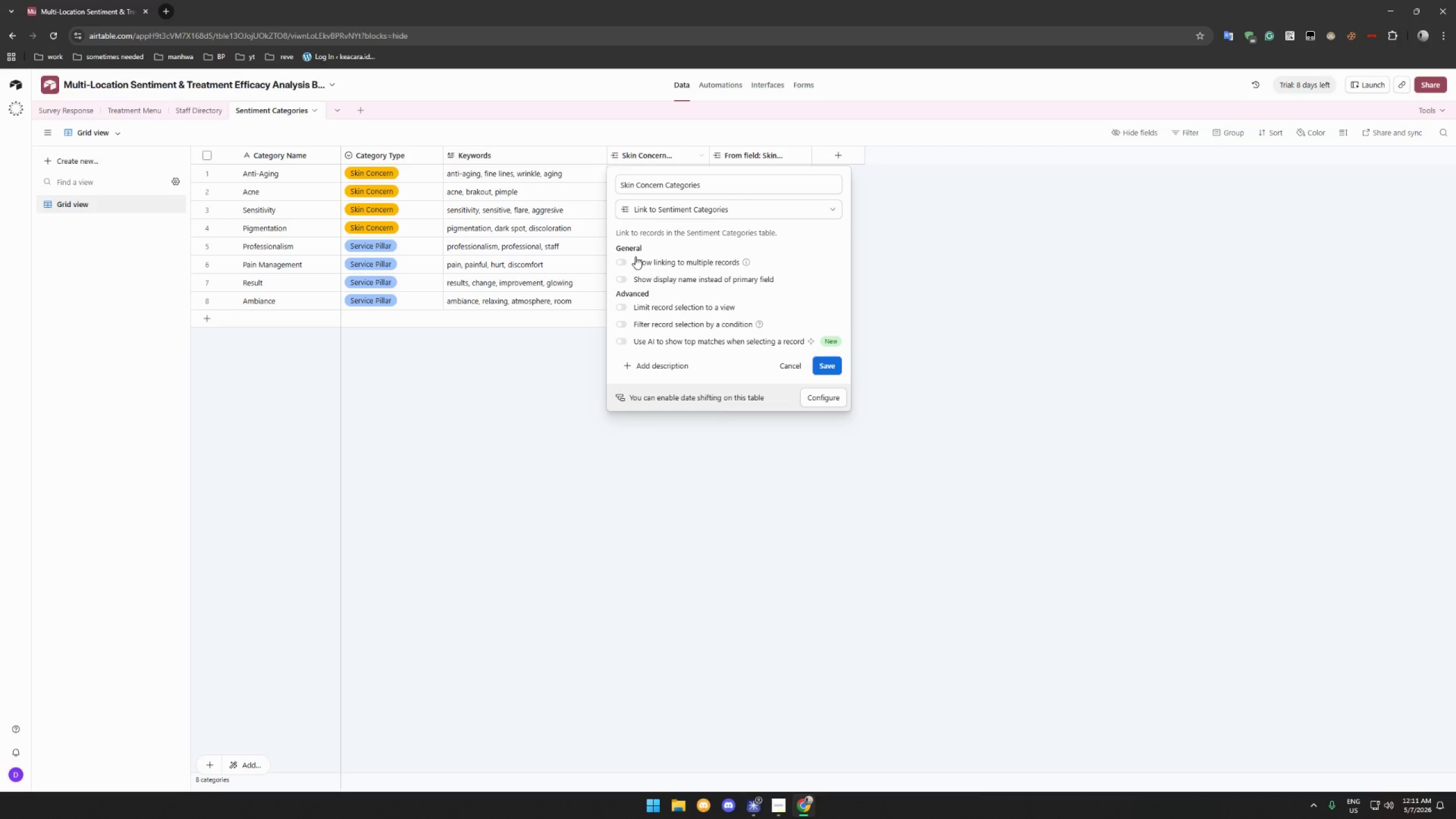 
wait(5.55)
 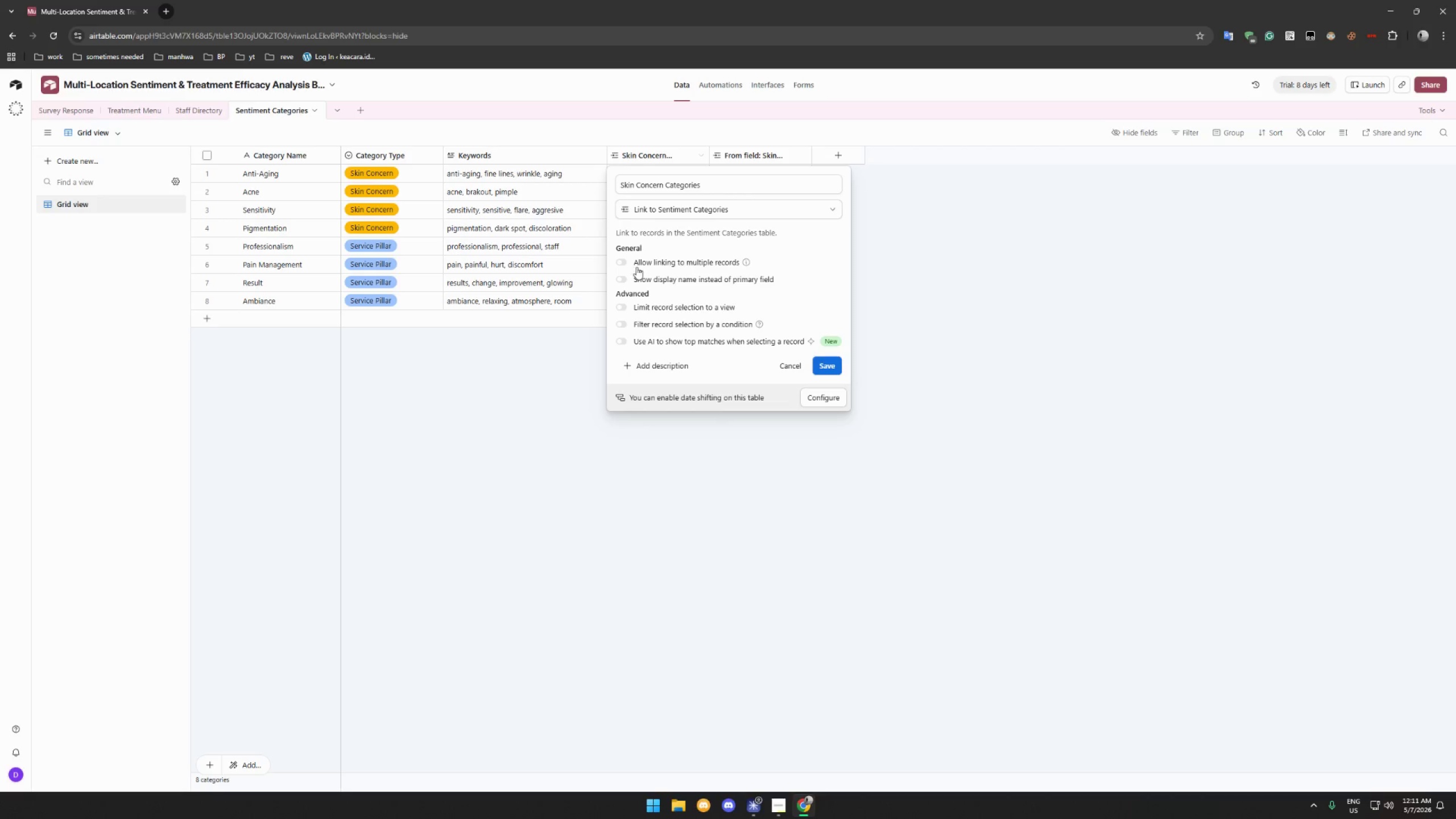 
left_click([627, 257])
 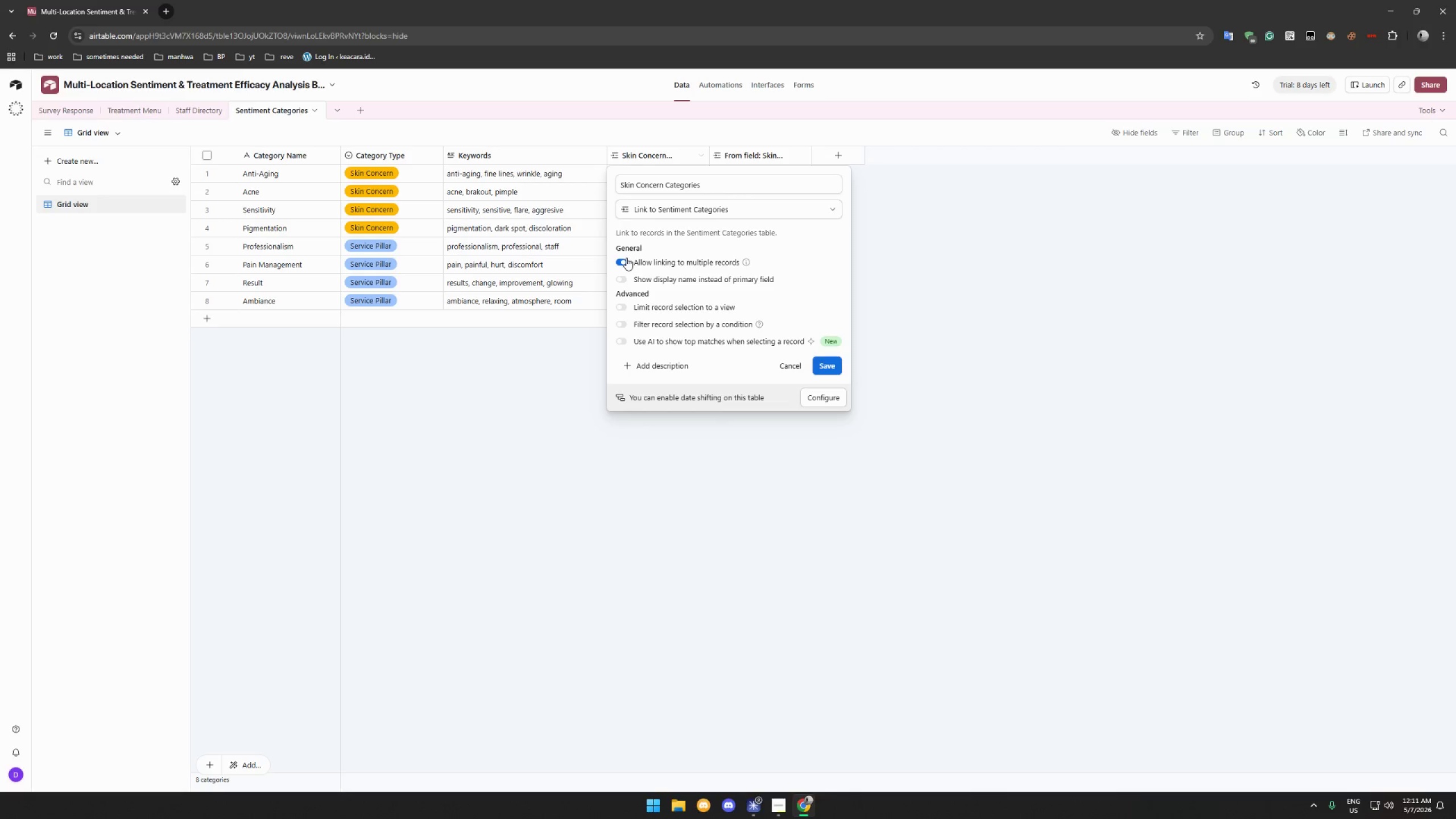 
left_click([626, 258])
 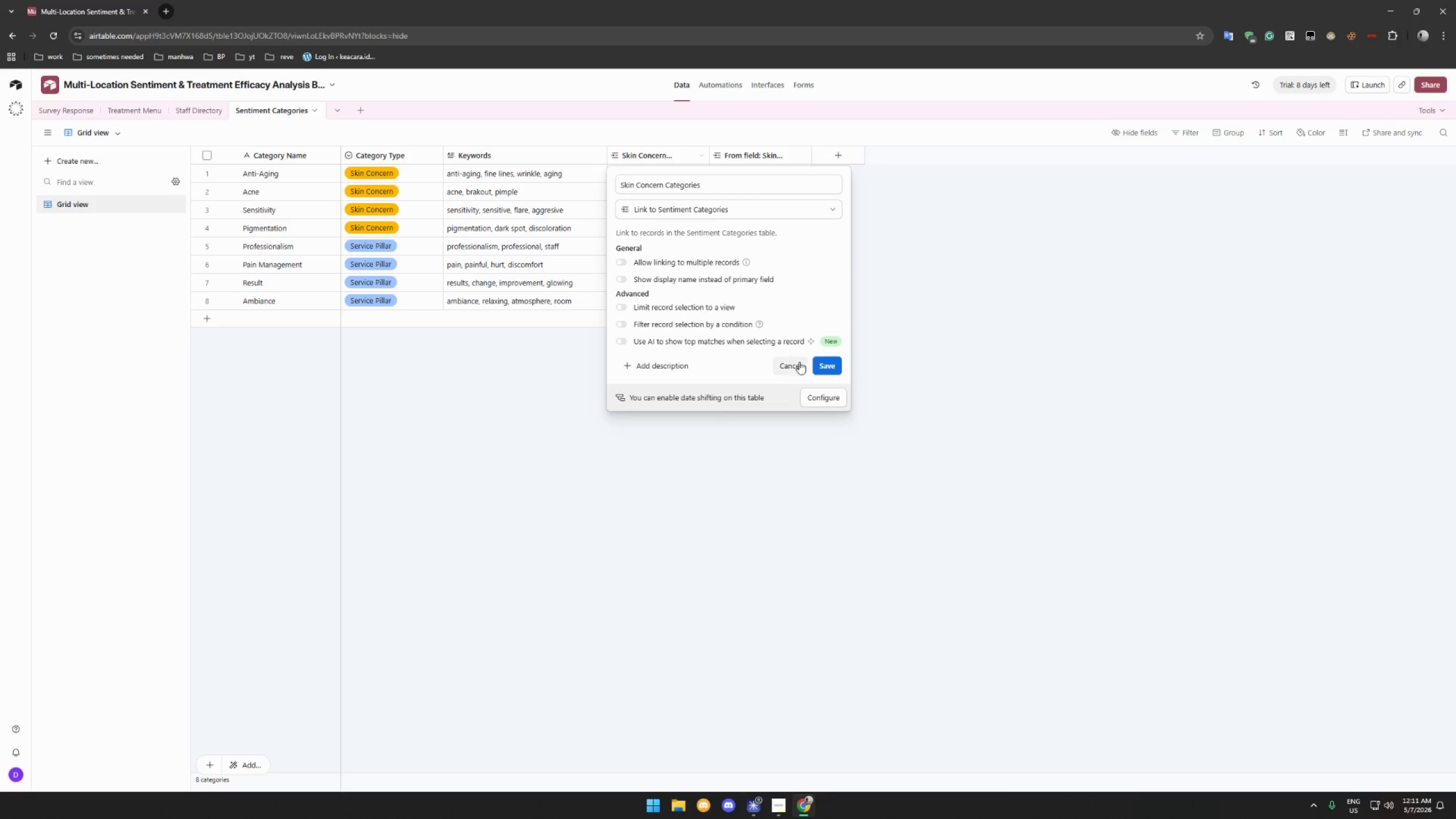 
left_click([824, 370])
 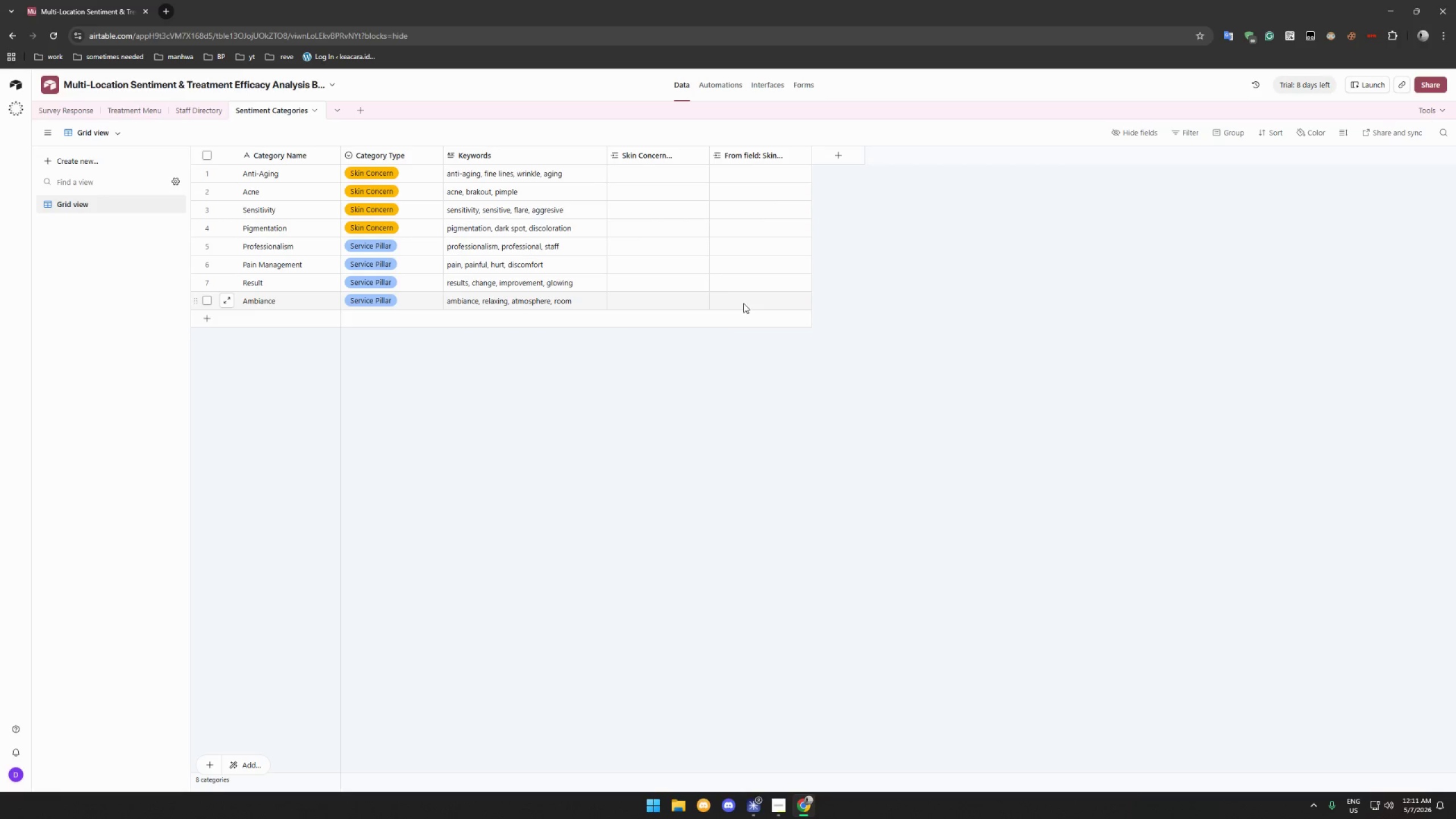 
left_click([781, 804])